 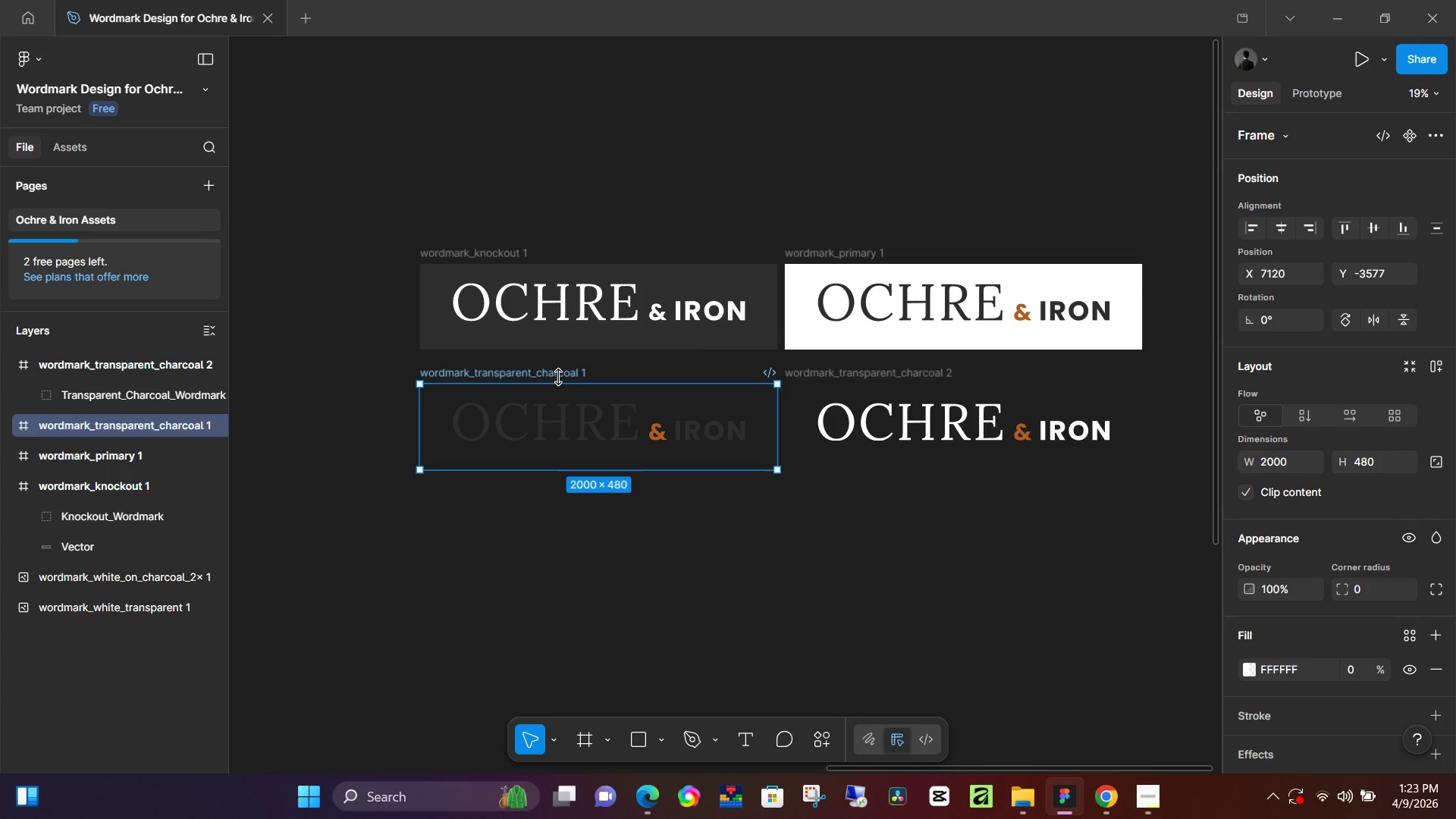 
scroll: coordinate [1310, 671], scroll_direction: down, amount: 4.0
 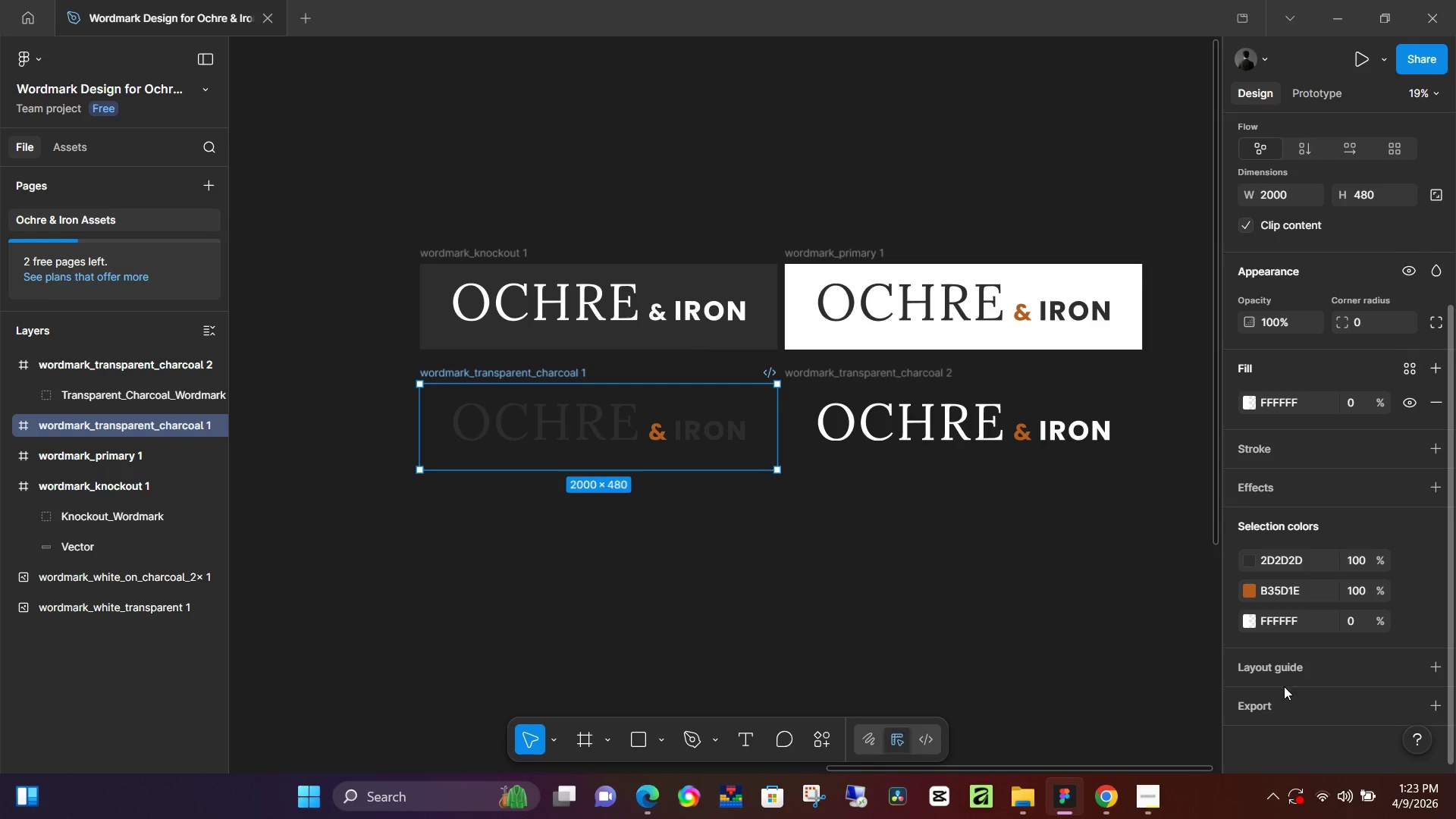 
left_click([1281, 698])
 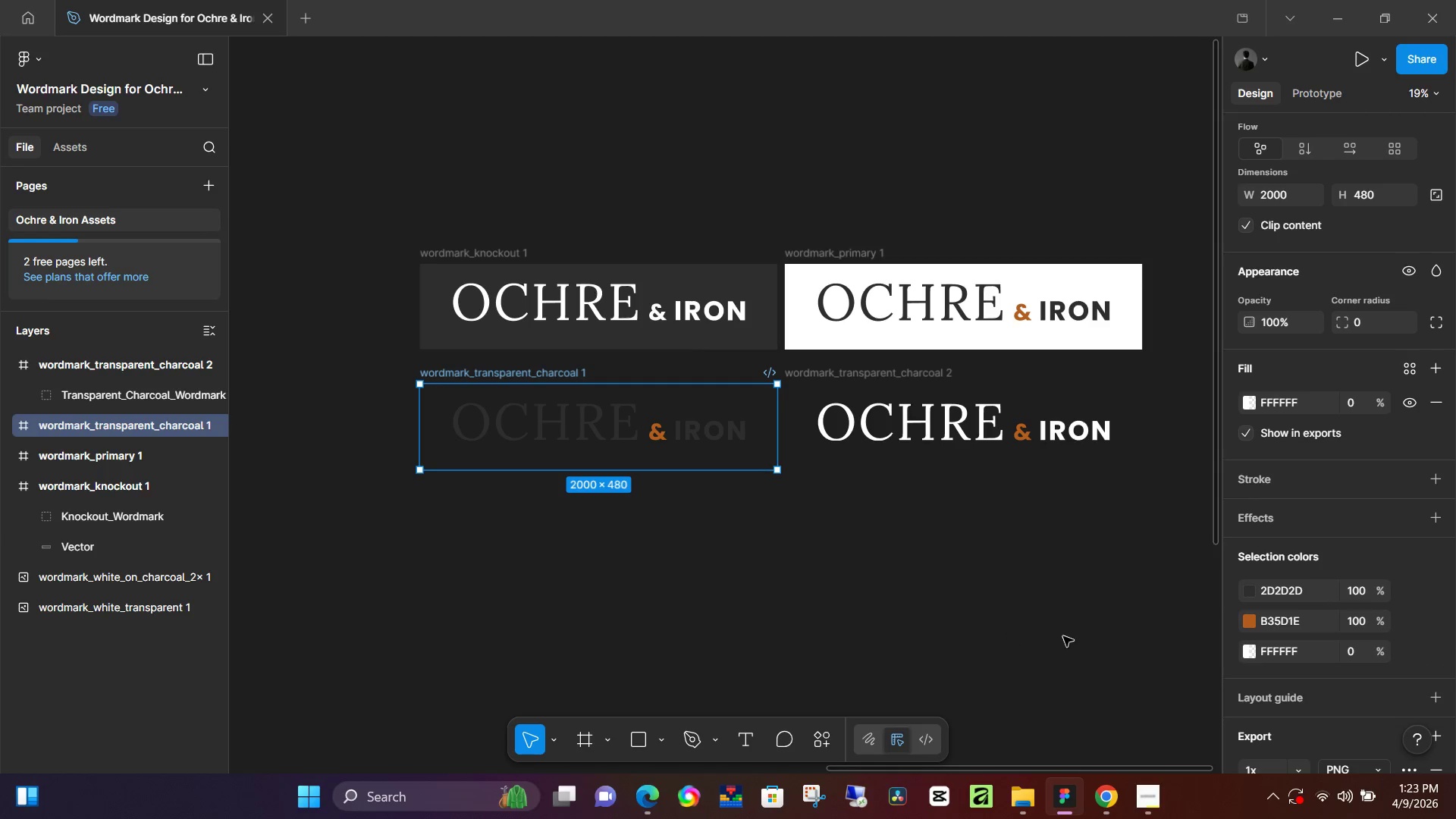 
scroll: coordinate [1300, 672], scroll_direction: down, amount: 8.0
 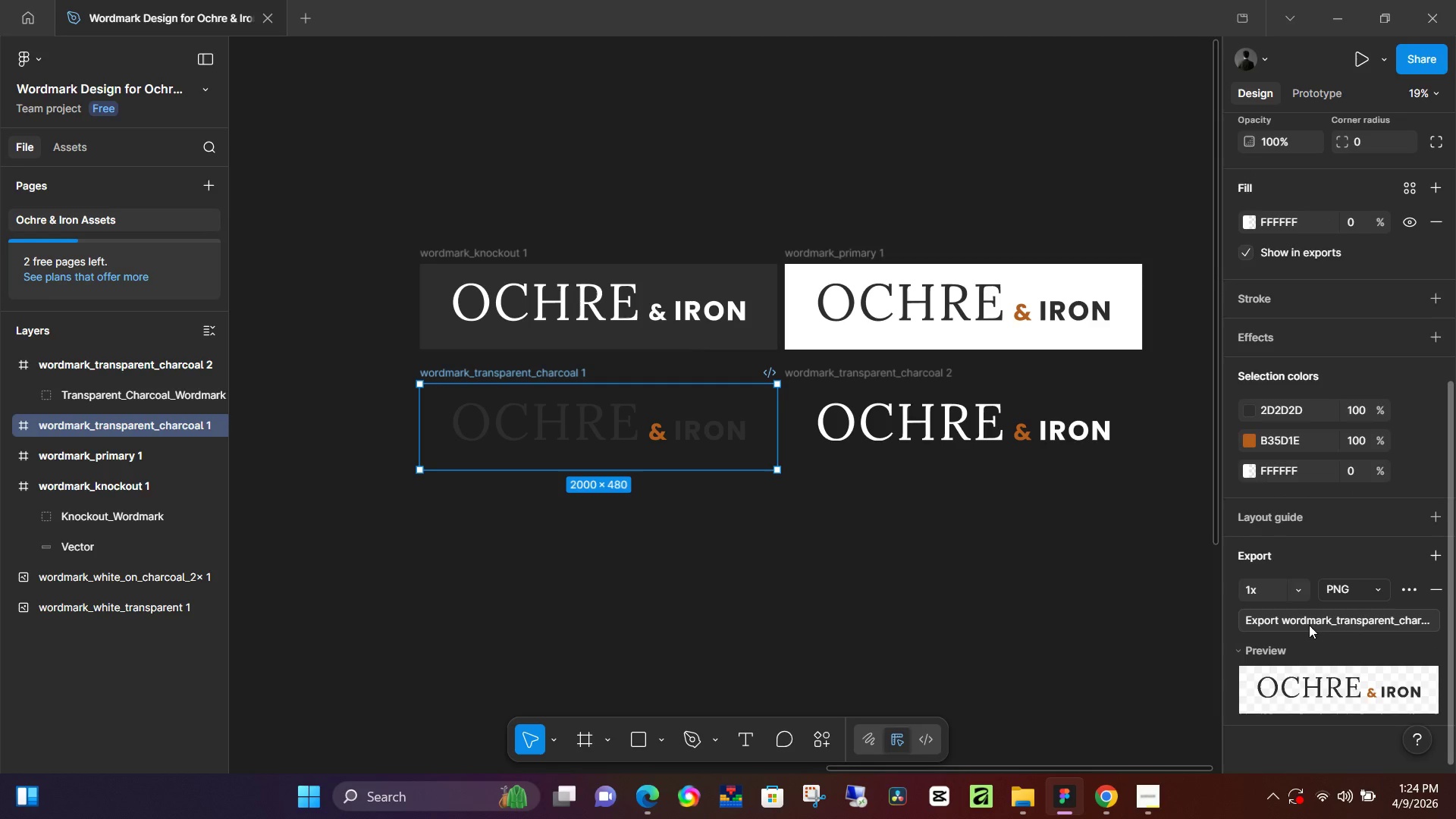 
left_click([1310, 620])
 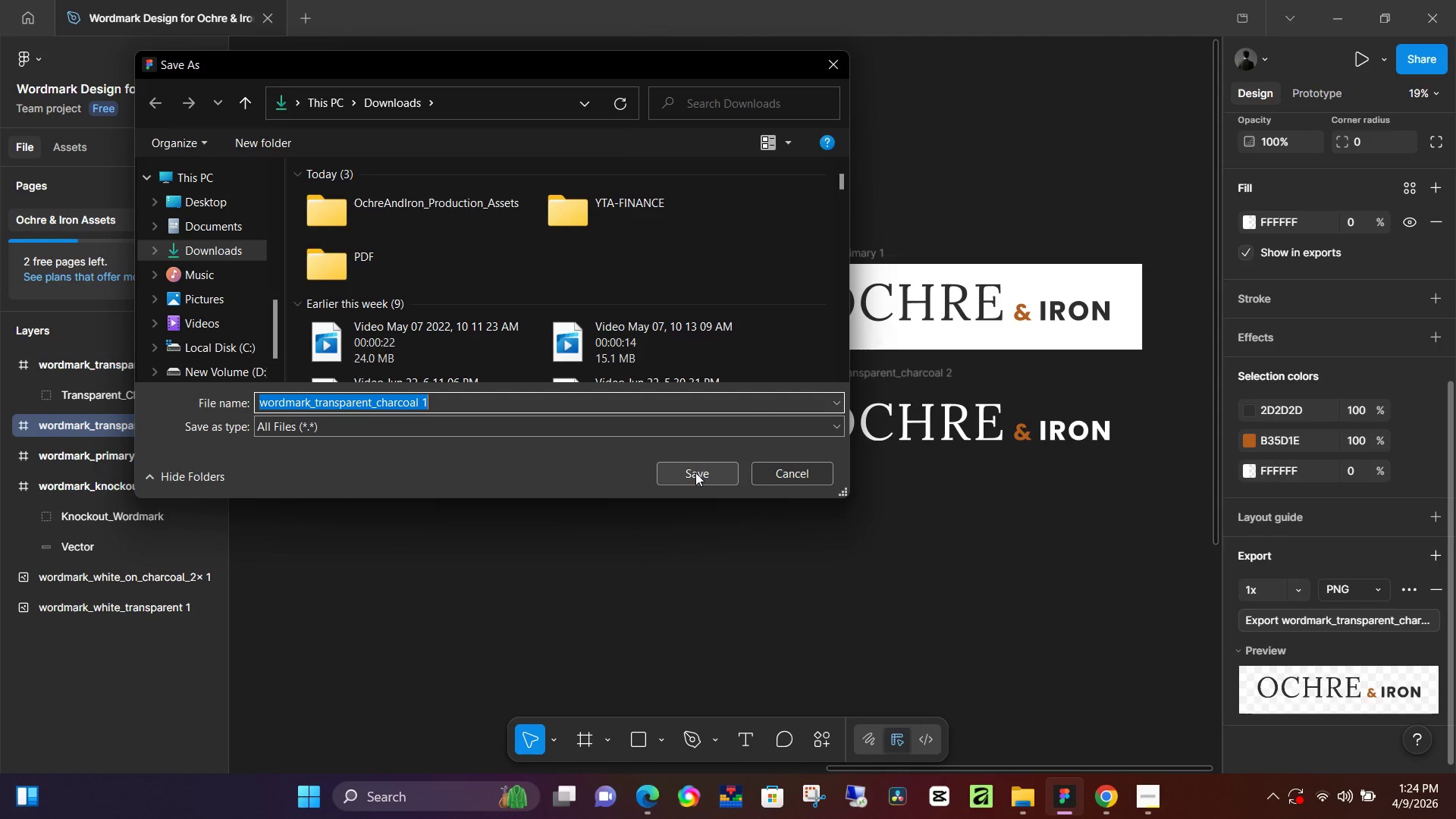 
left_click([695, 472])
 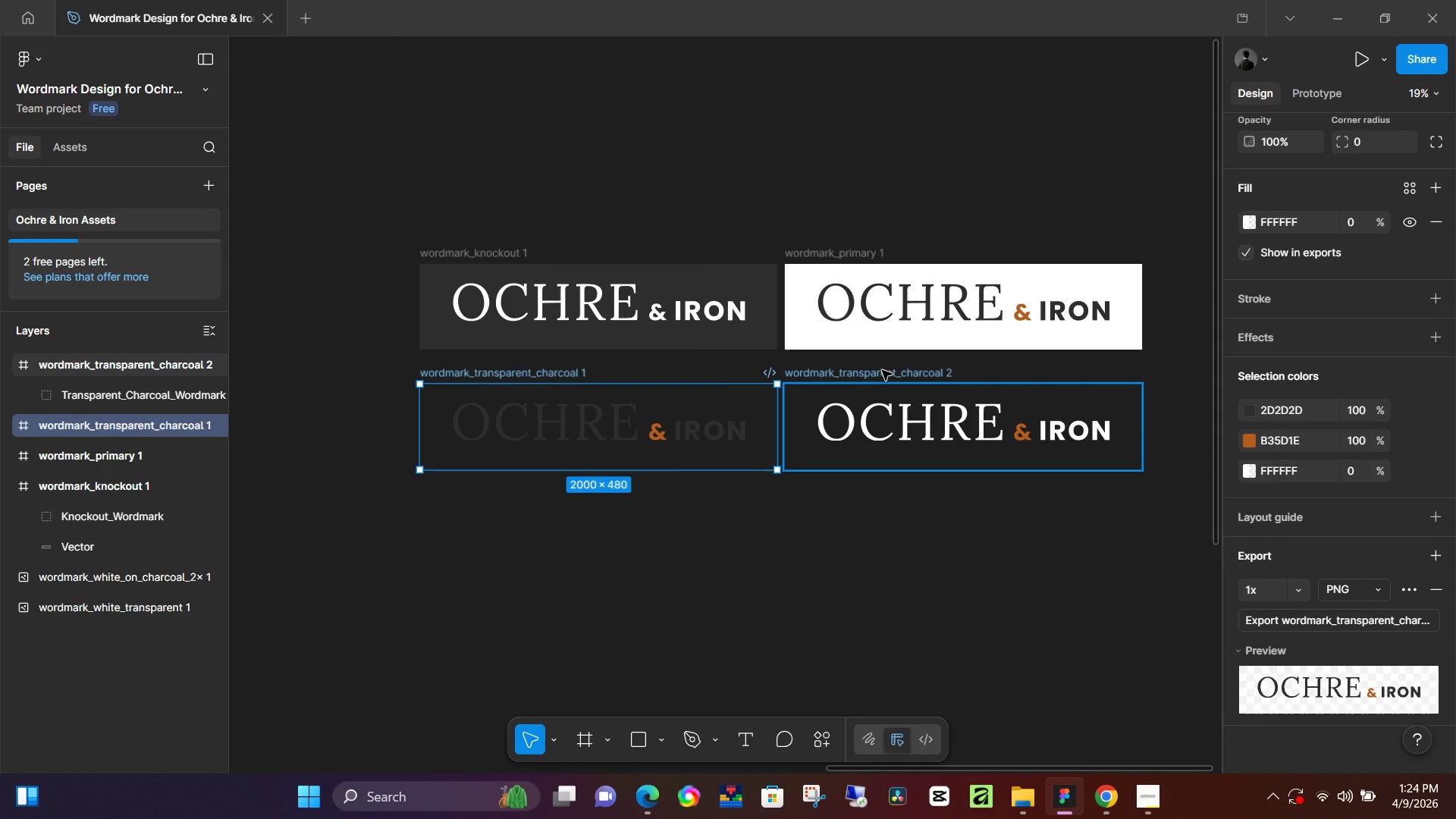 
left_click([882, 370])
 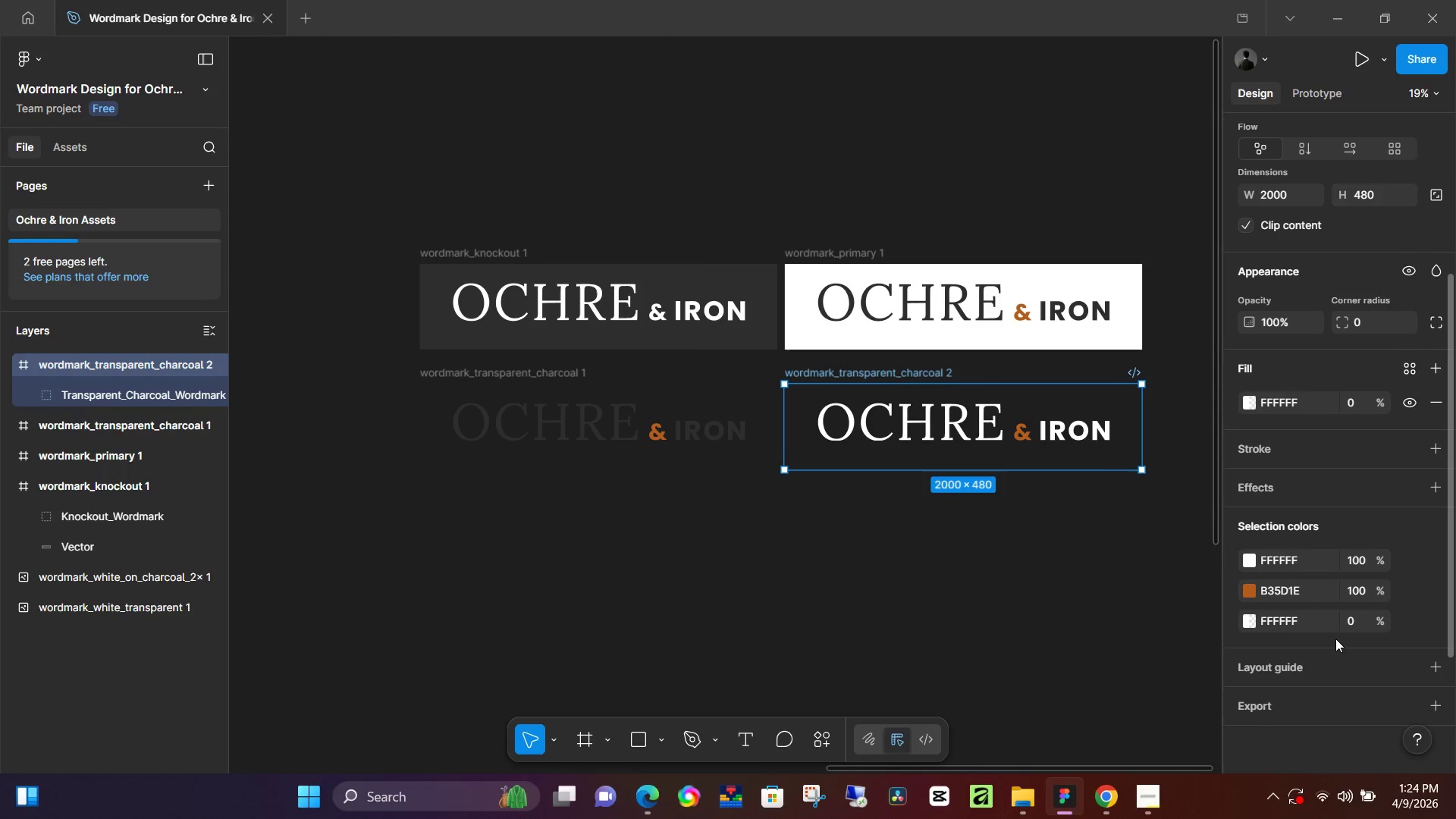 
scroll: coordinate [1281, 639], scroll_direction: down, amount: 2.0
 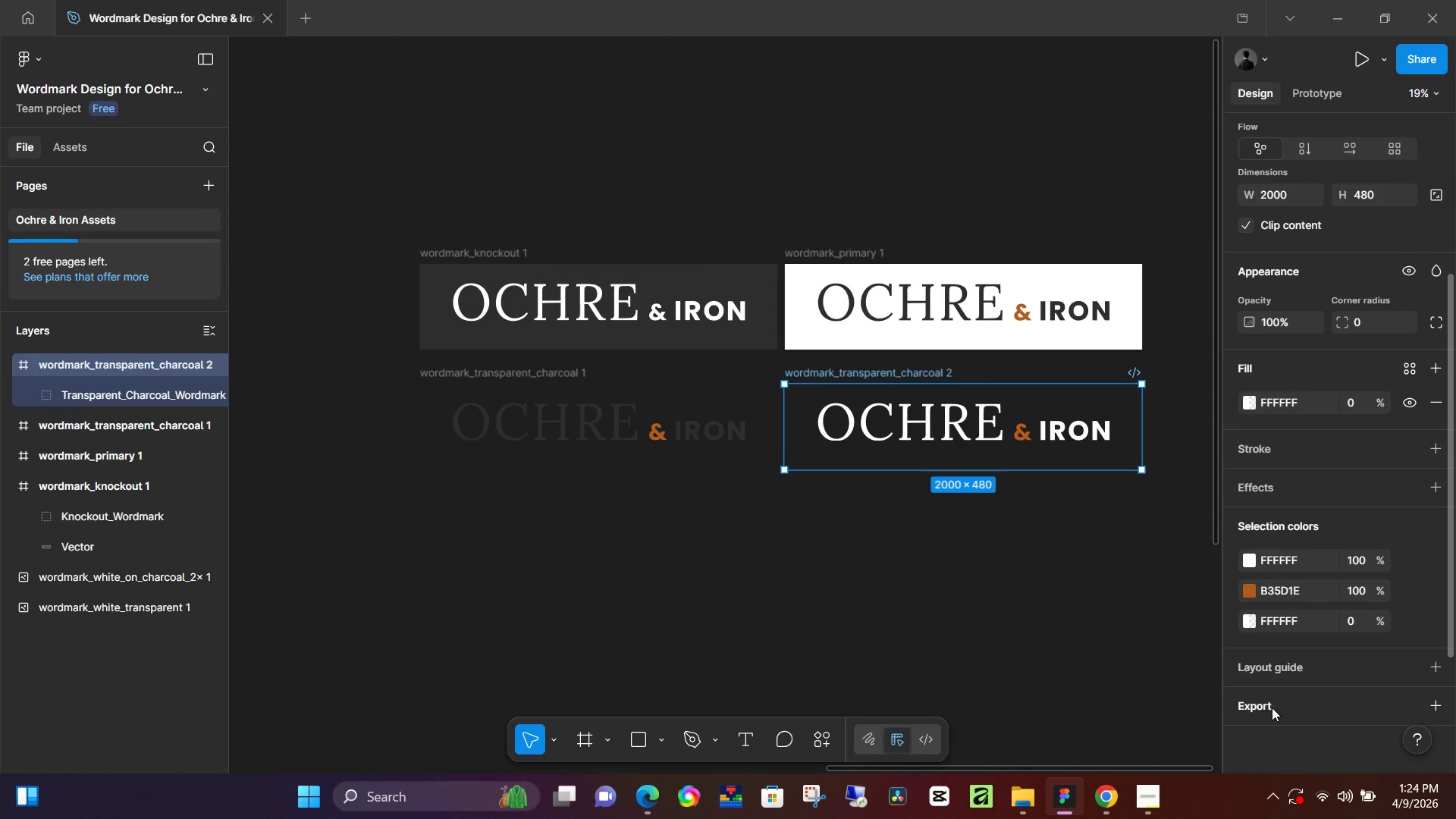 
left_click([1271, 708])